 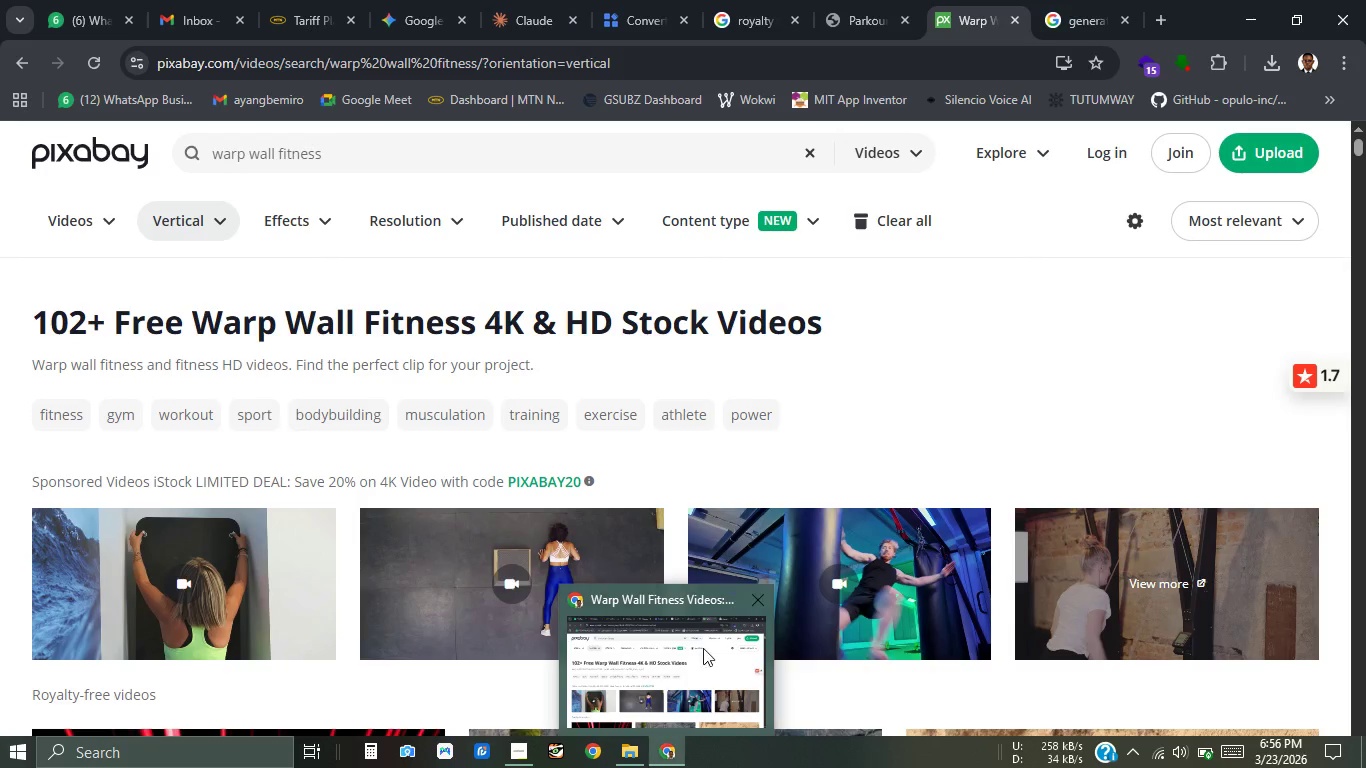 
left_click([632, 757])
 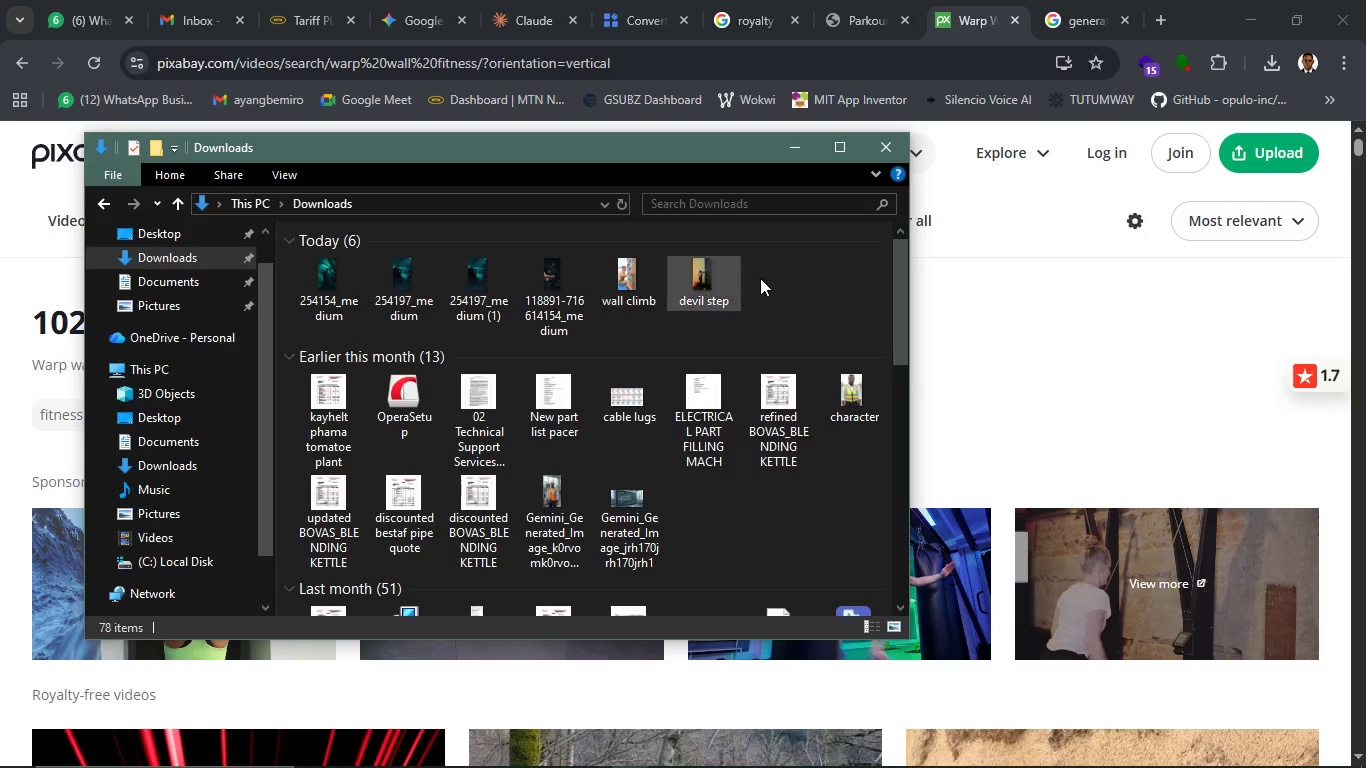 
left_click([825, 263])
 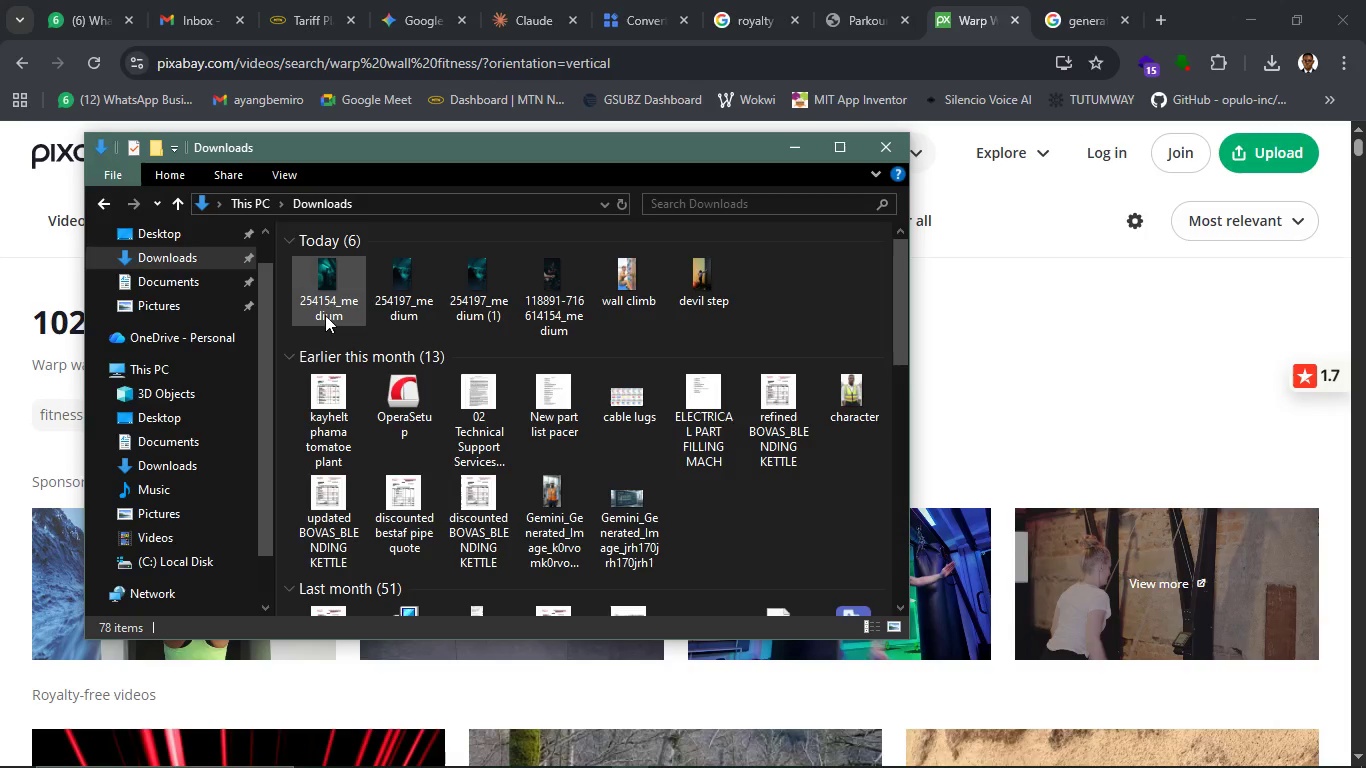 
mouse_move([350, 326])
 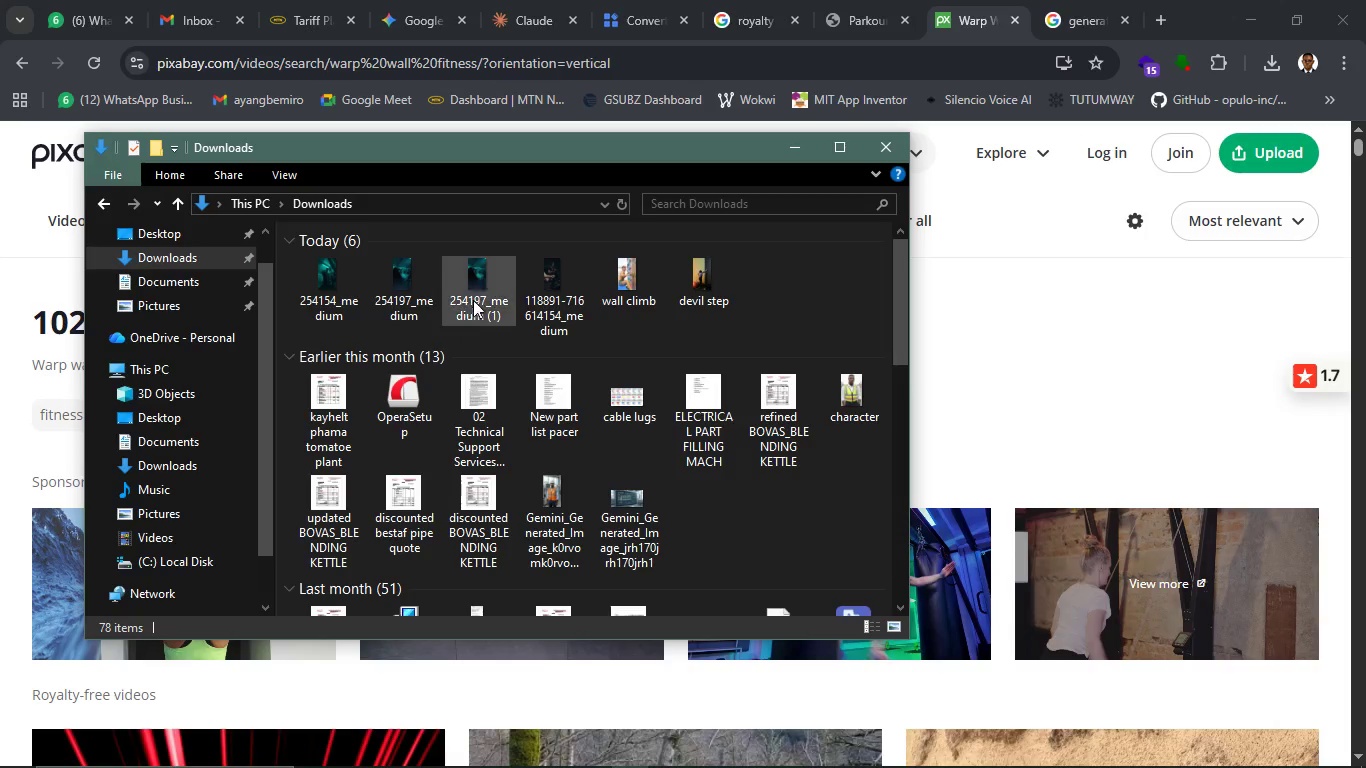 
left_click([475, 297])
 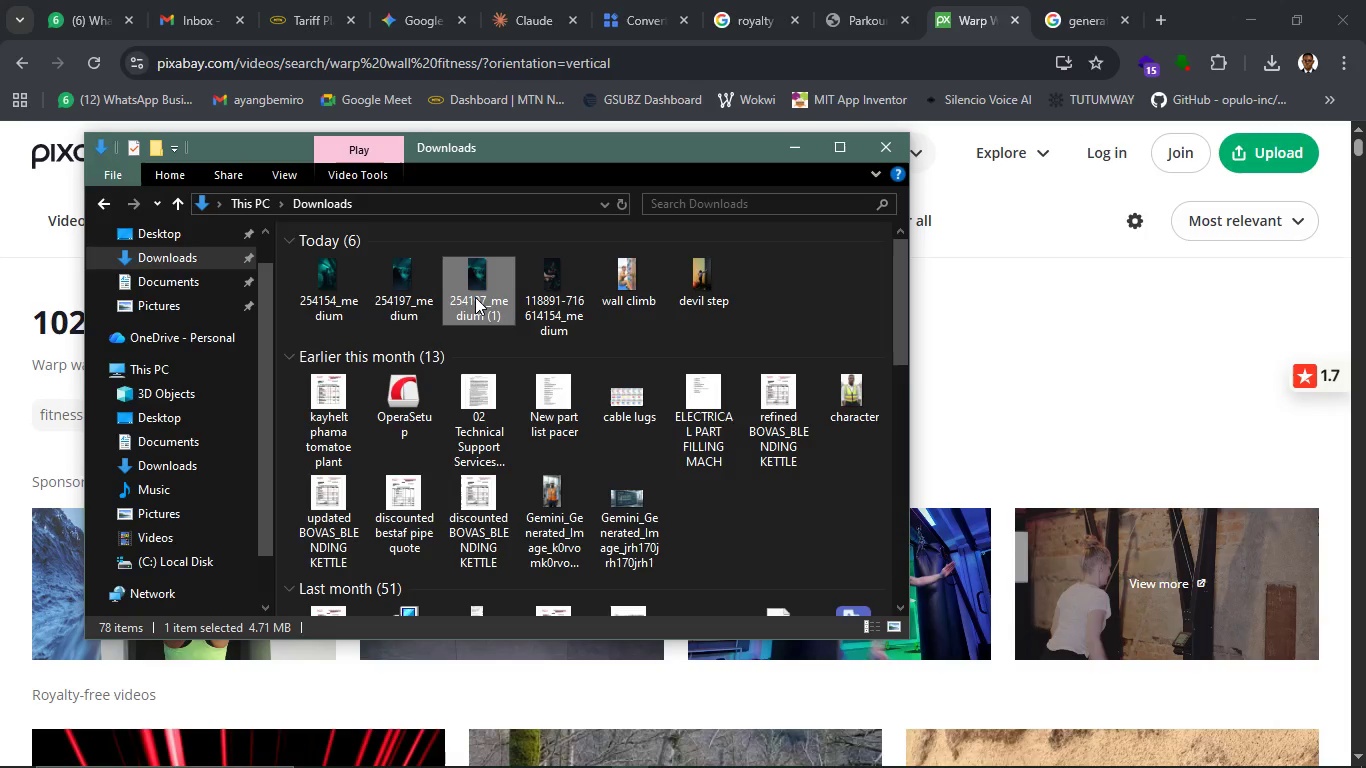 
hold_key(key=Delete, duration=18.92)
 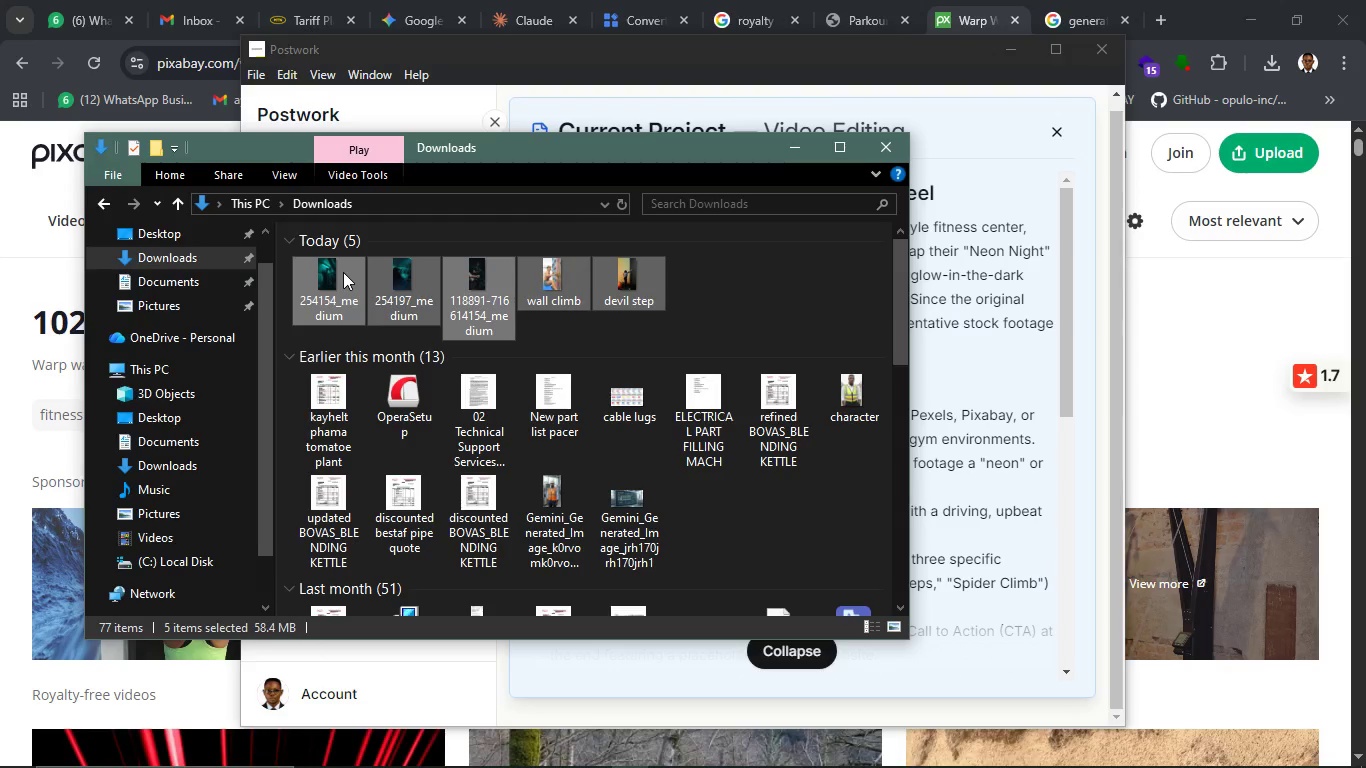 
left_click([1088, 358])
 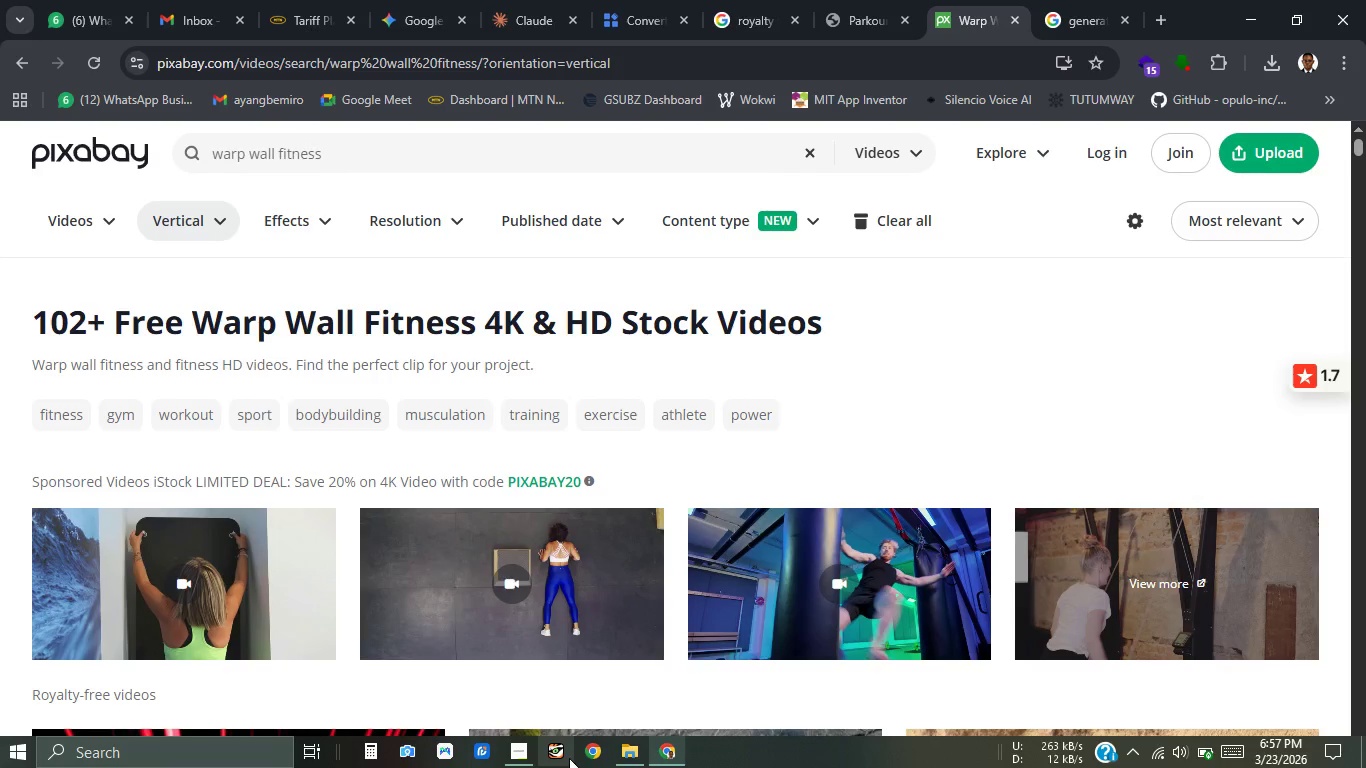 
left_click([518, 755])